 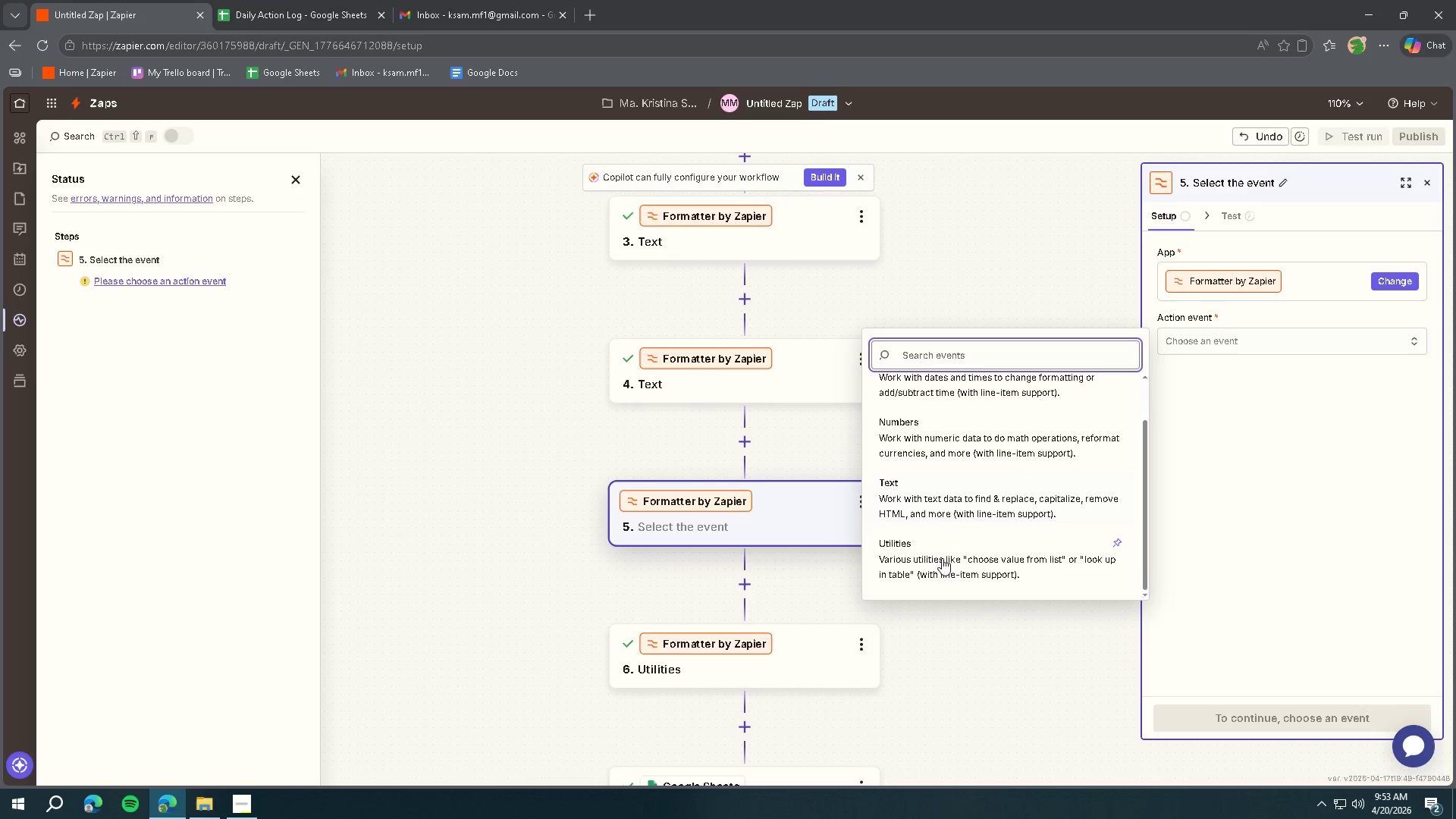 
left_click([942, 494])
 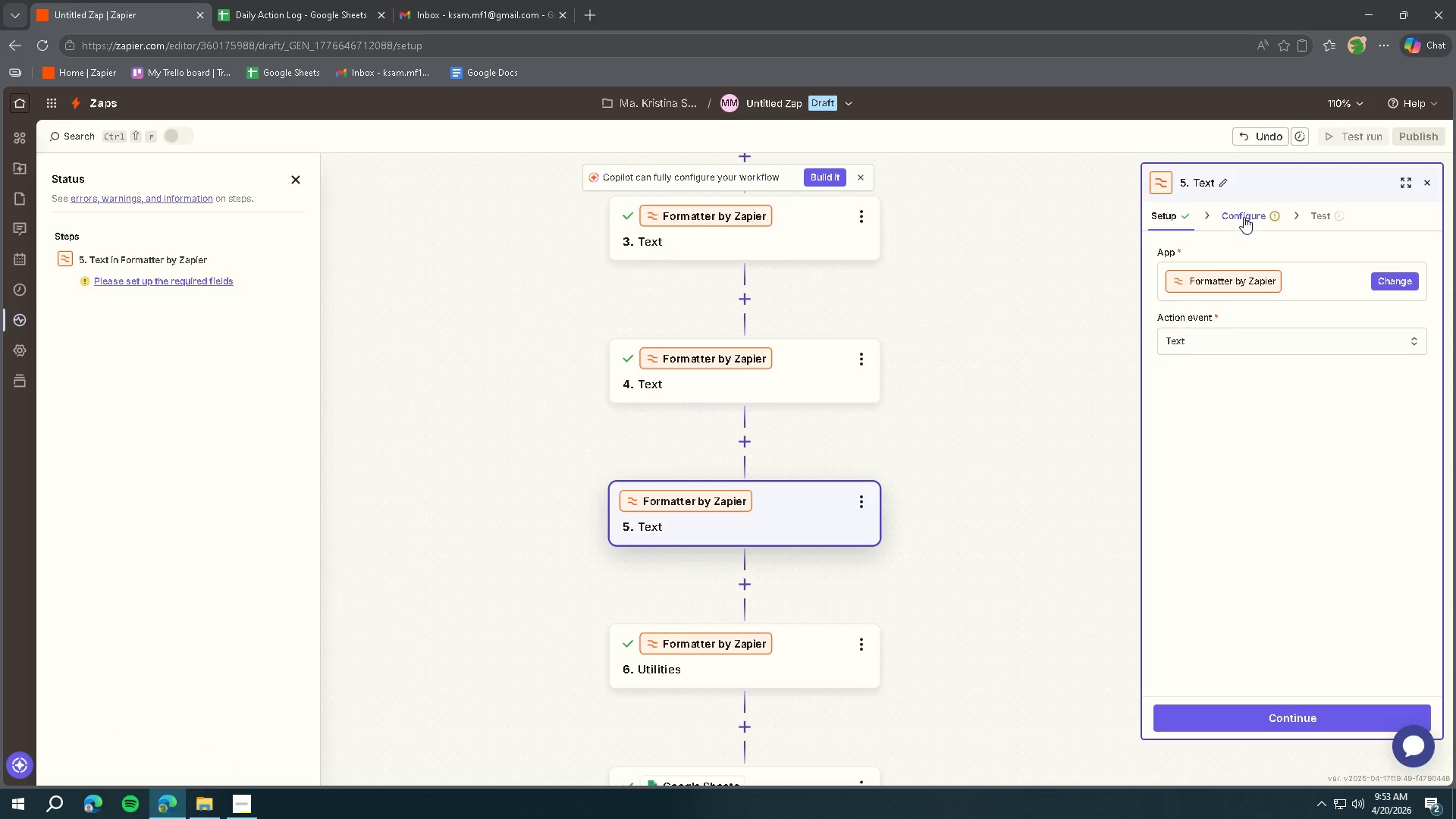 
scroll: coordinate [939, 575], scroll_direction: down, amount: 1.0
 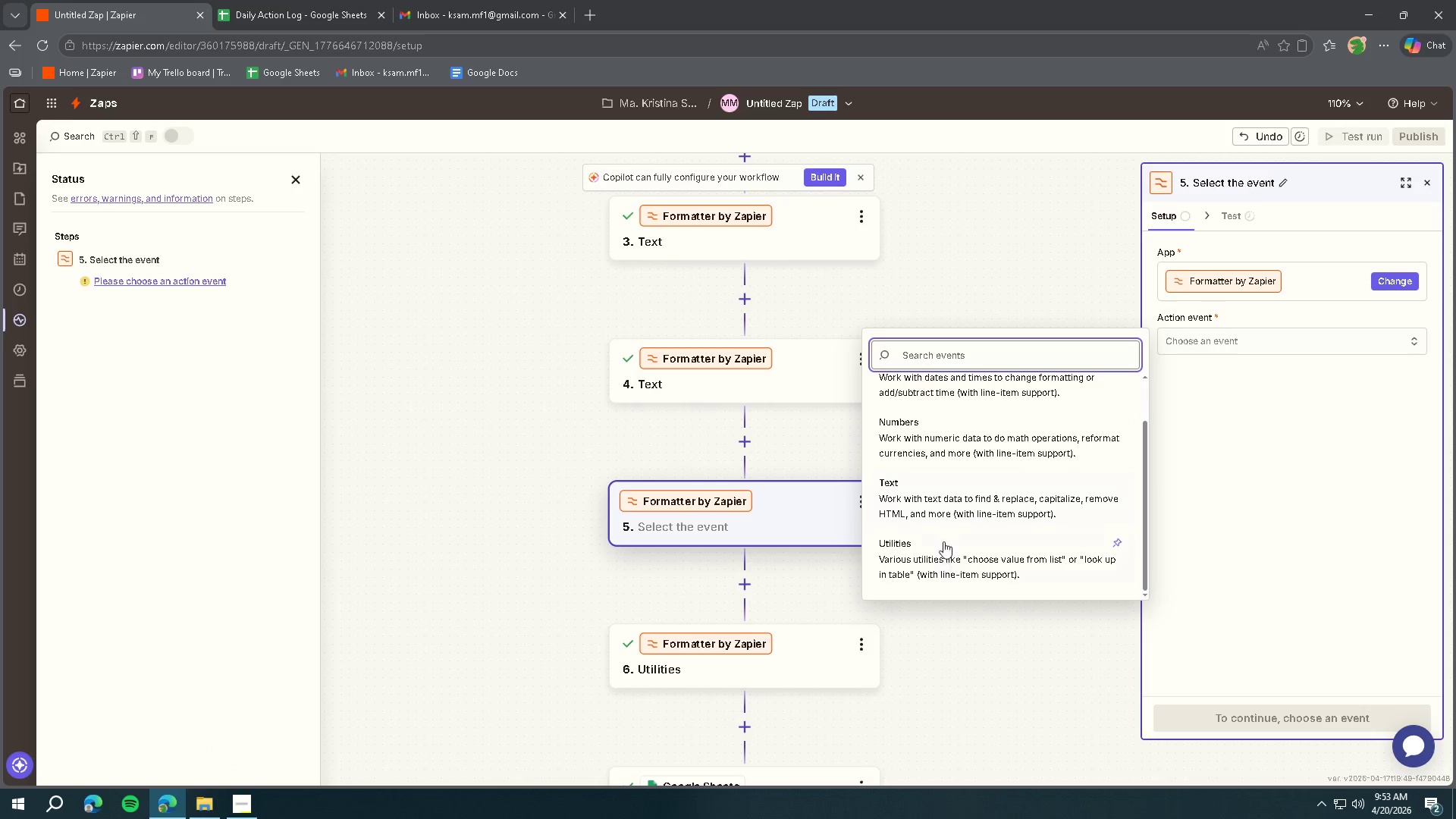 
left_click([1244, 216])
 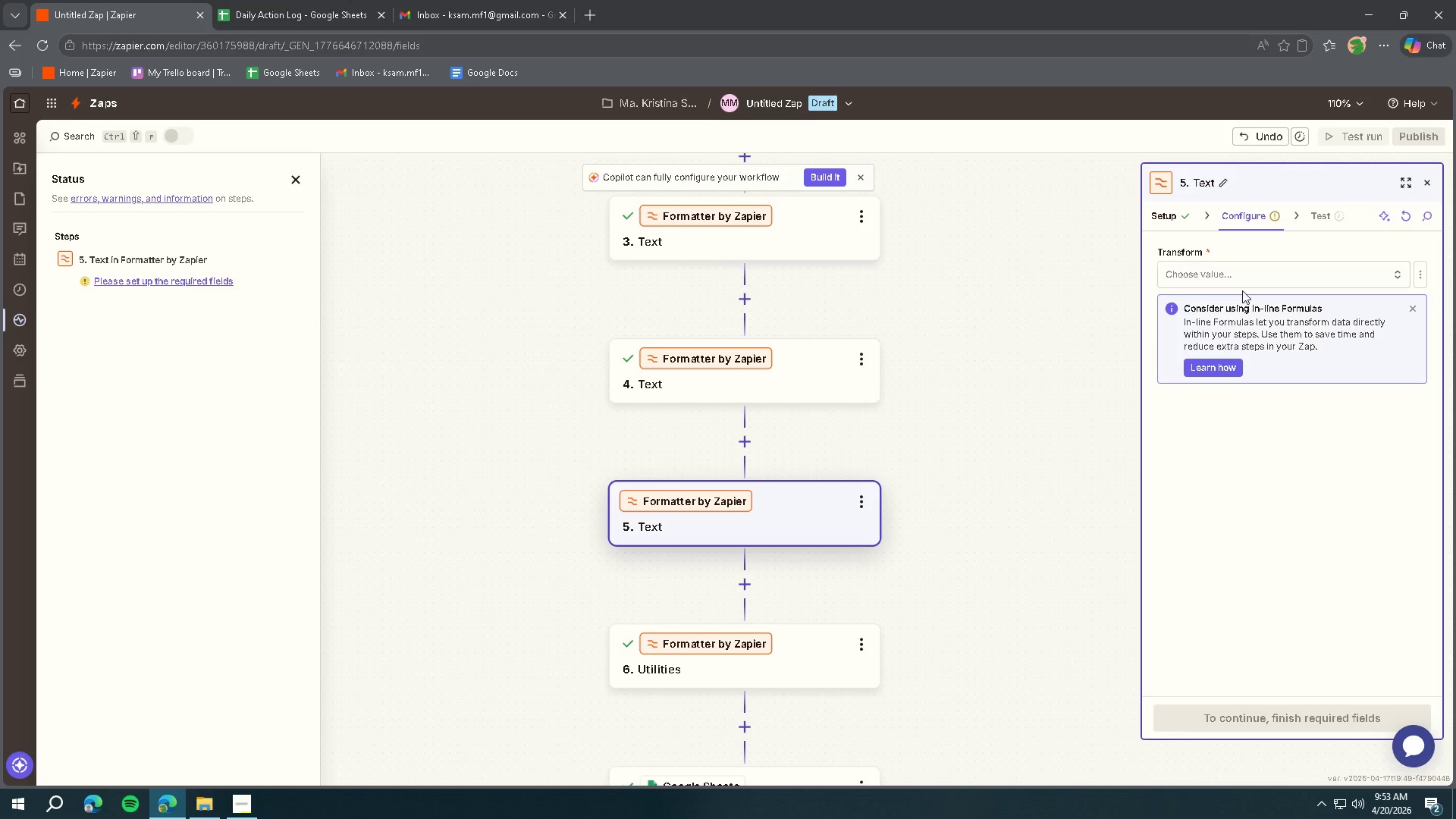 
left_click([1238, 269])
 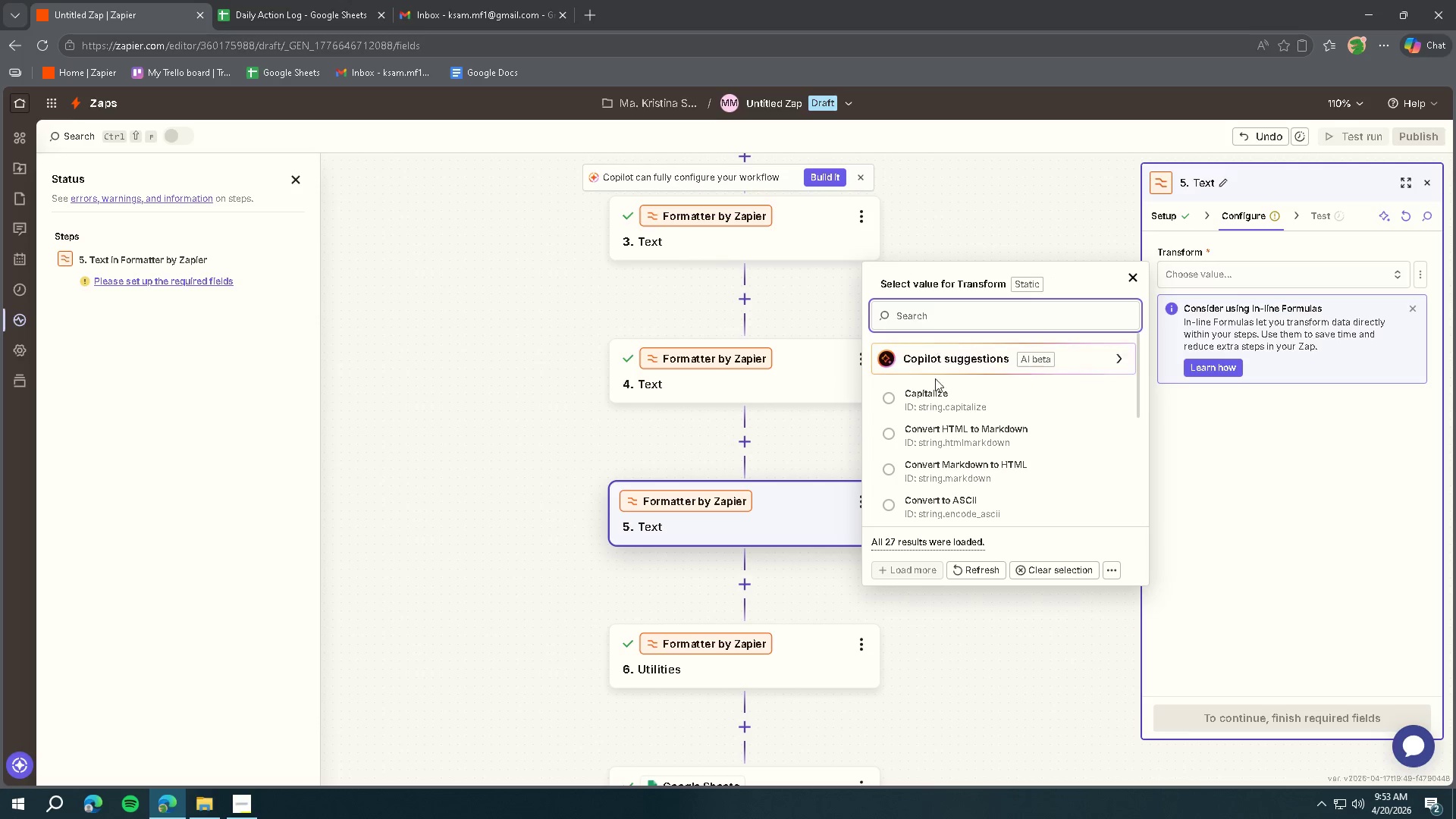 
scroll: coordinate [957, 463], scroll_direction: down, amount: 5.0
 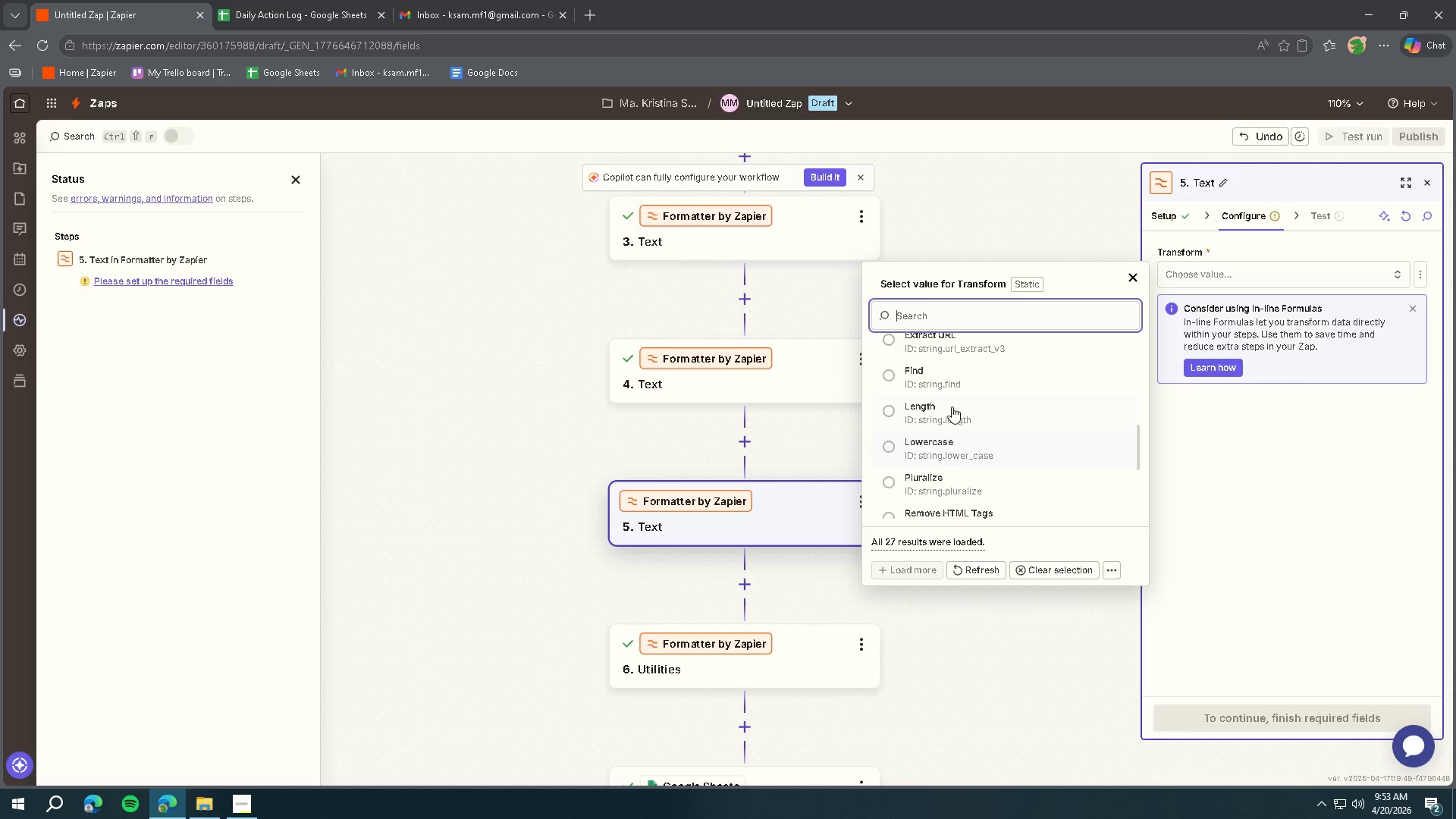 
left_click([944, 373])
 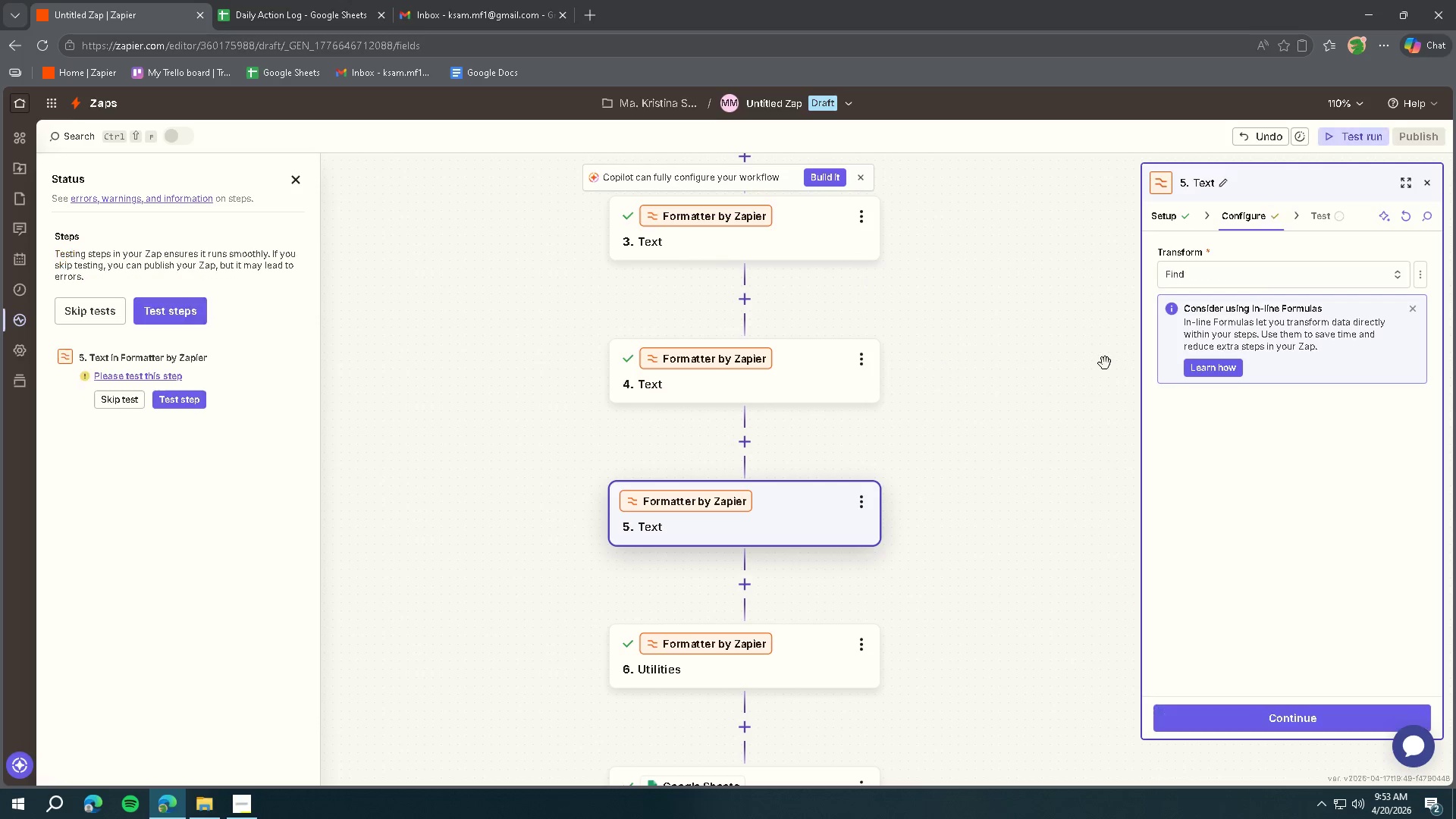 
mouse_move([1222, 393])
 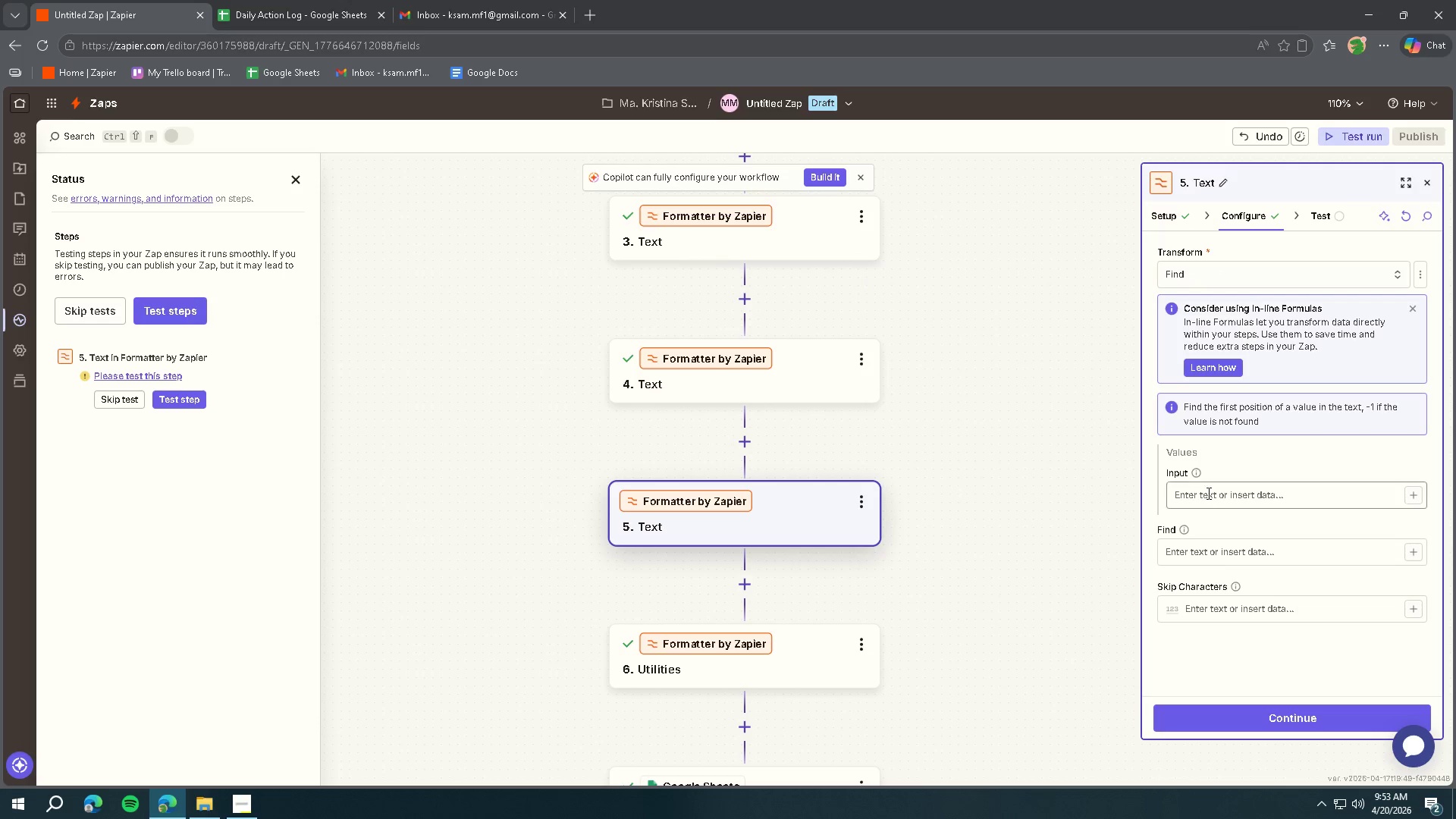 
left_click([1209, 495])
 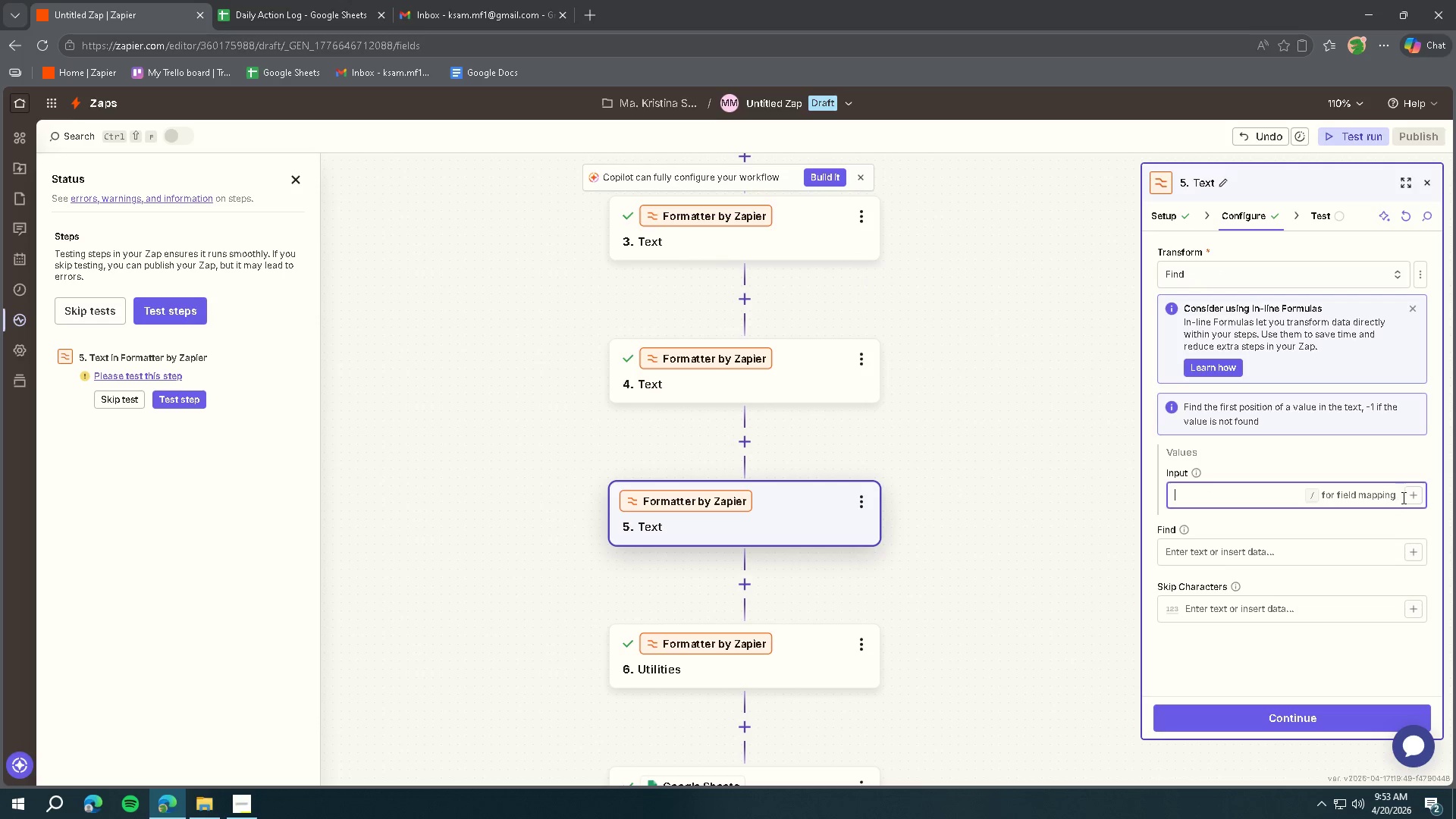 
left_click([1407, 496])
 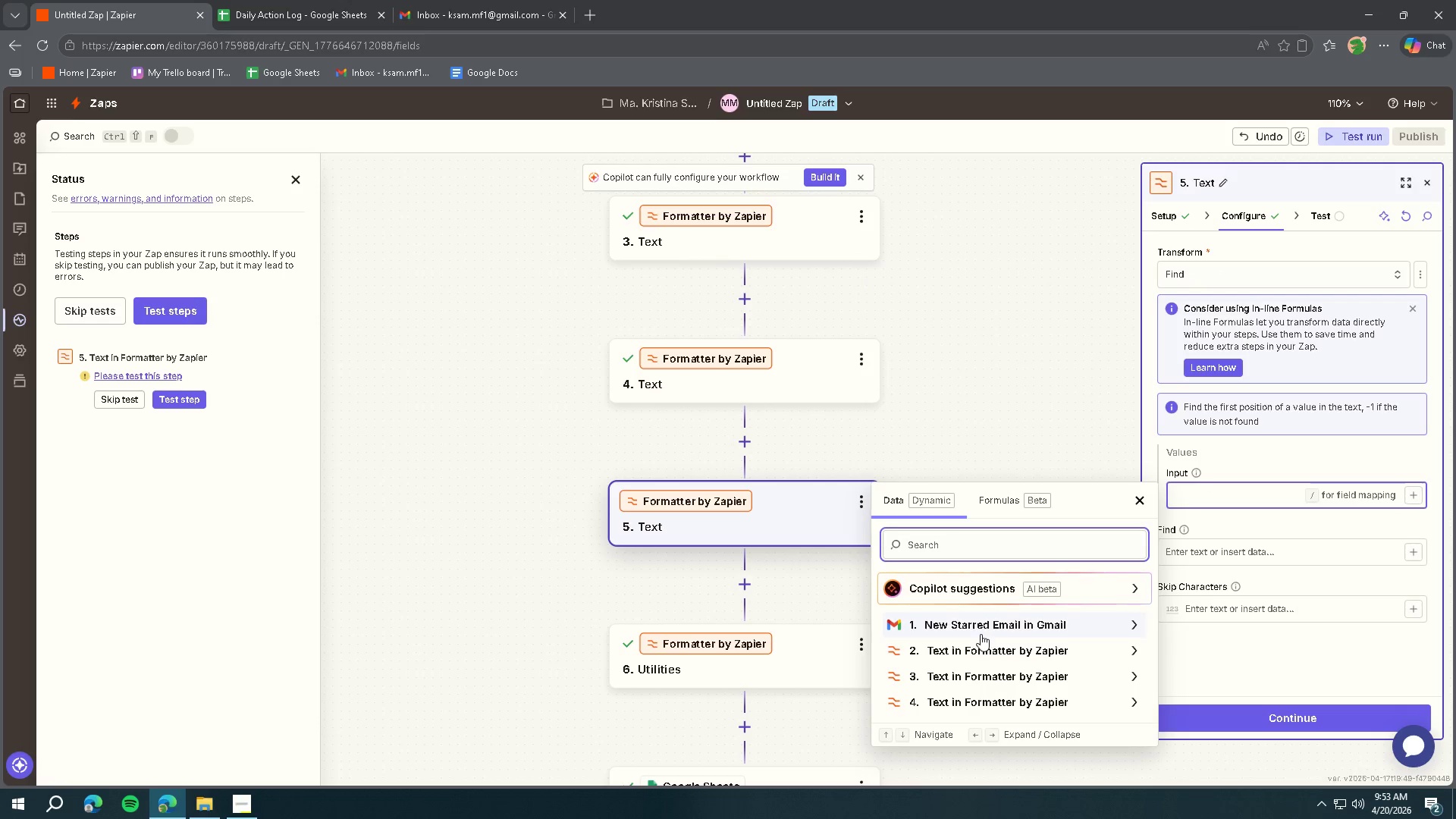 
left_click([979, 629])
 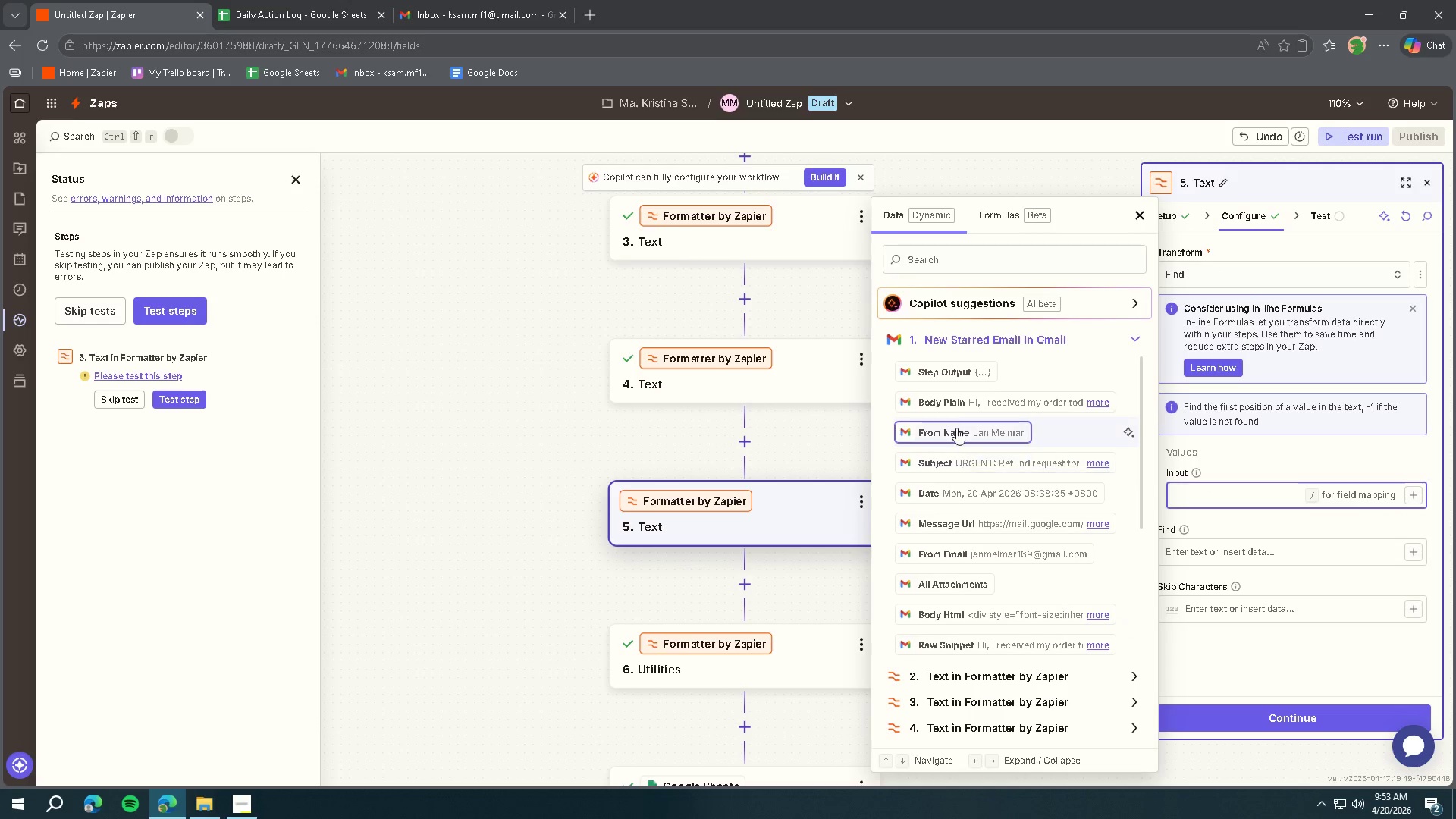 
left_click([956, 405])
 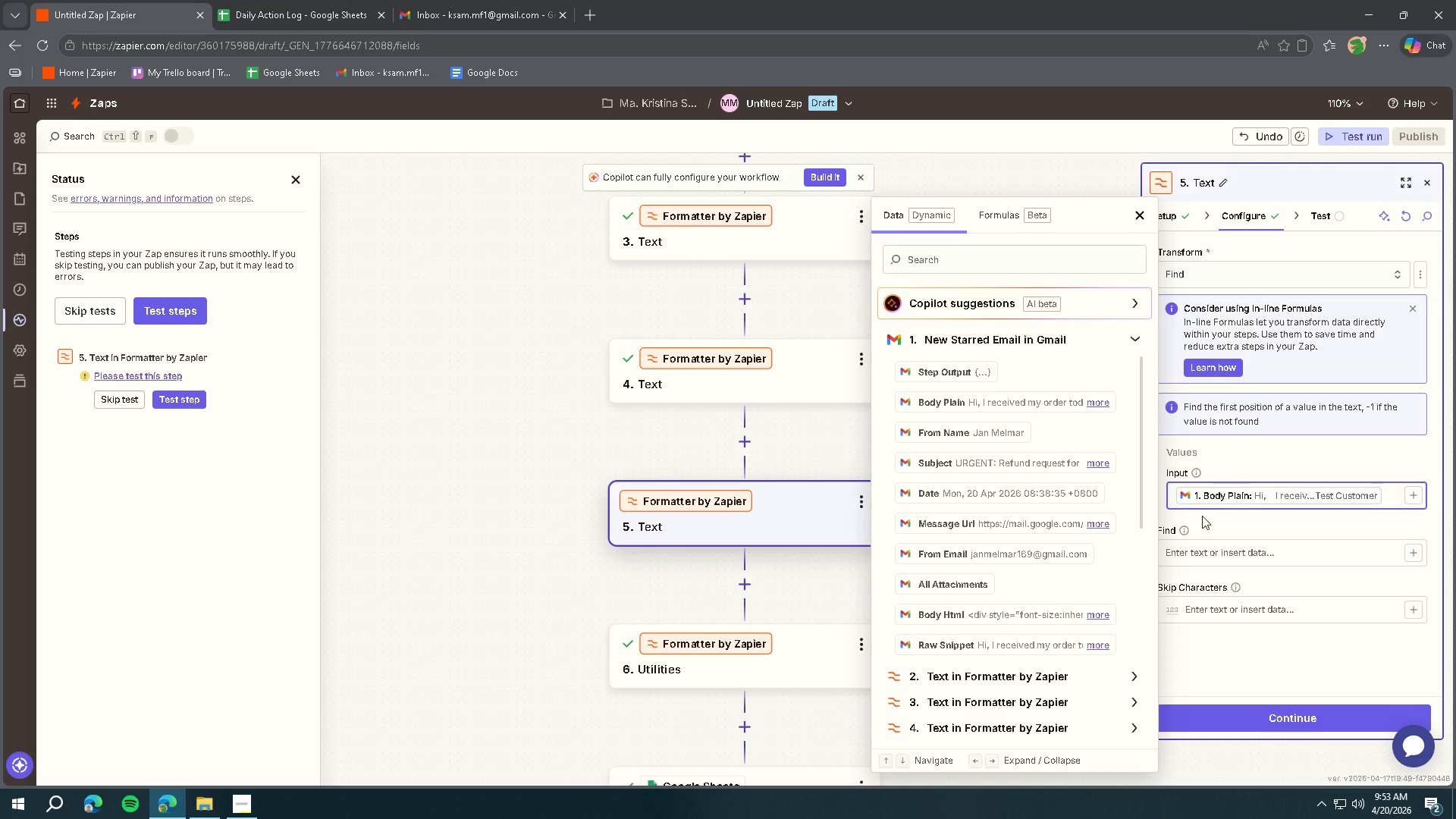 
left_click([1195, 545])
 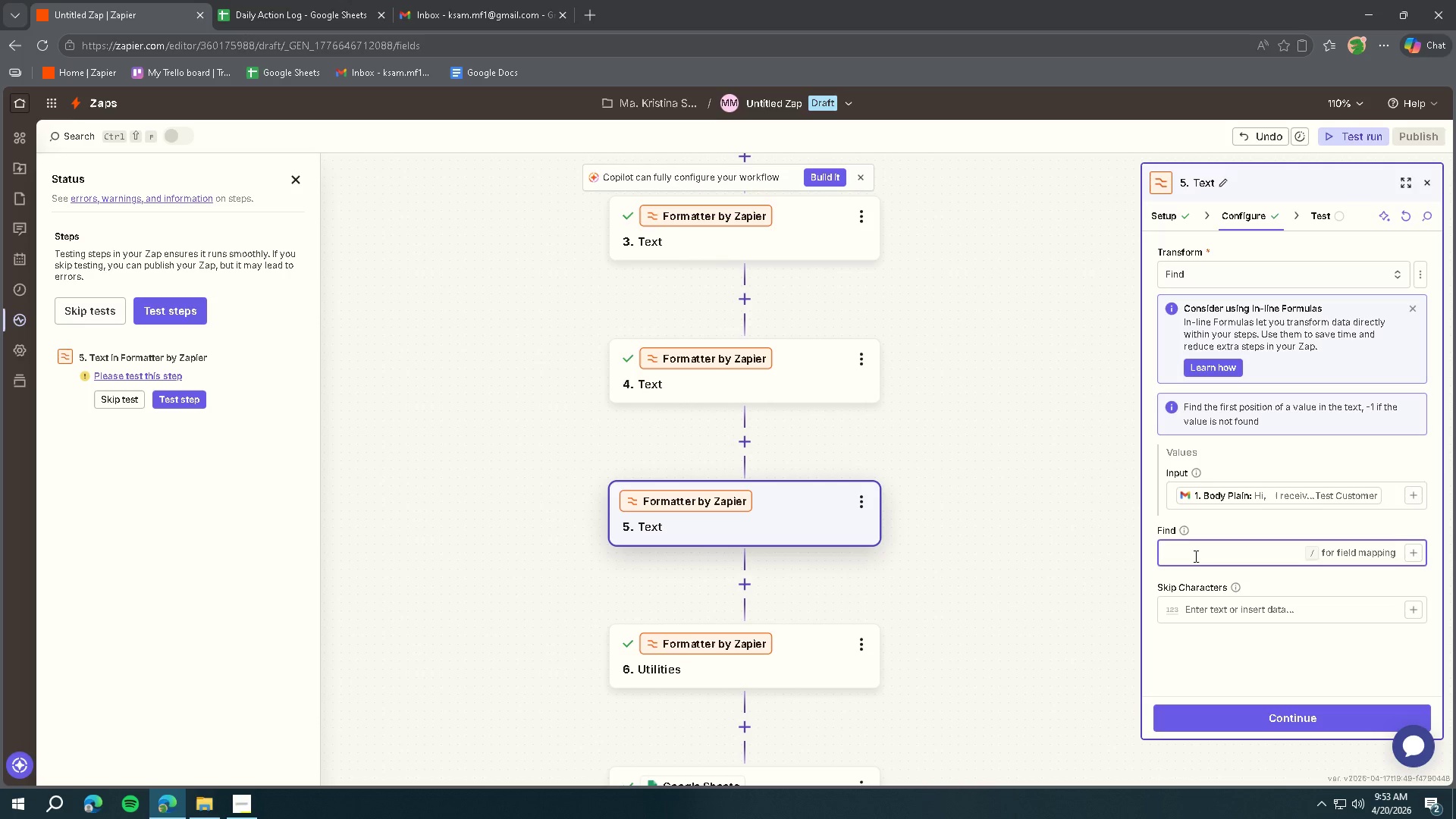 
type(refund)
 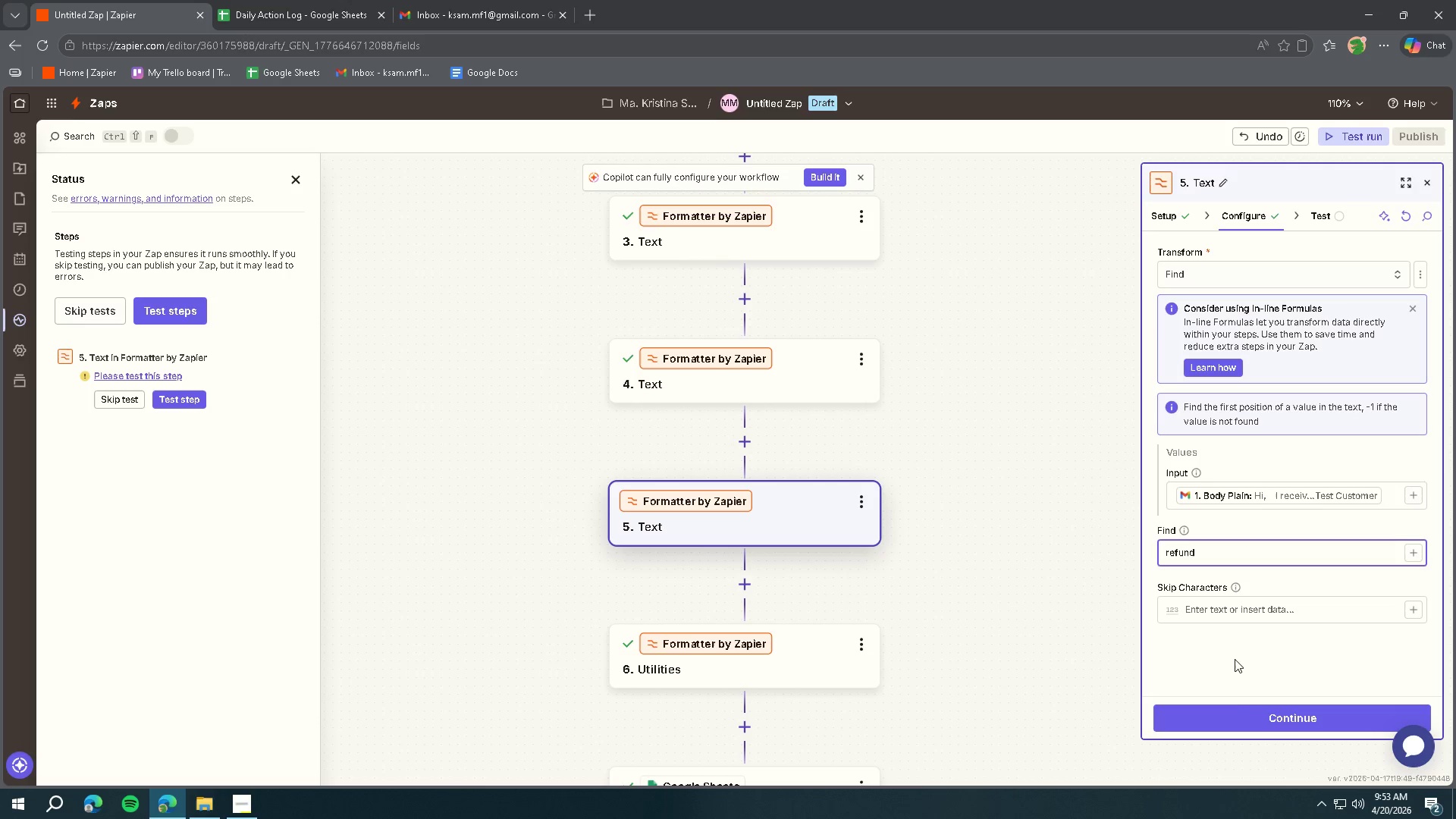 
left_click([1226, 718])
 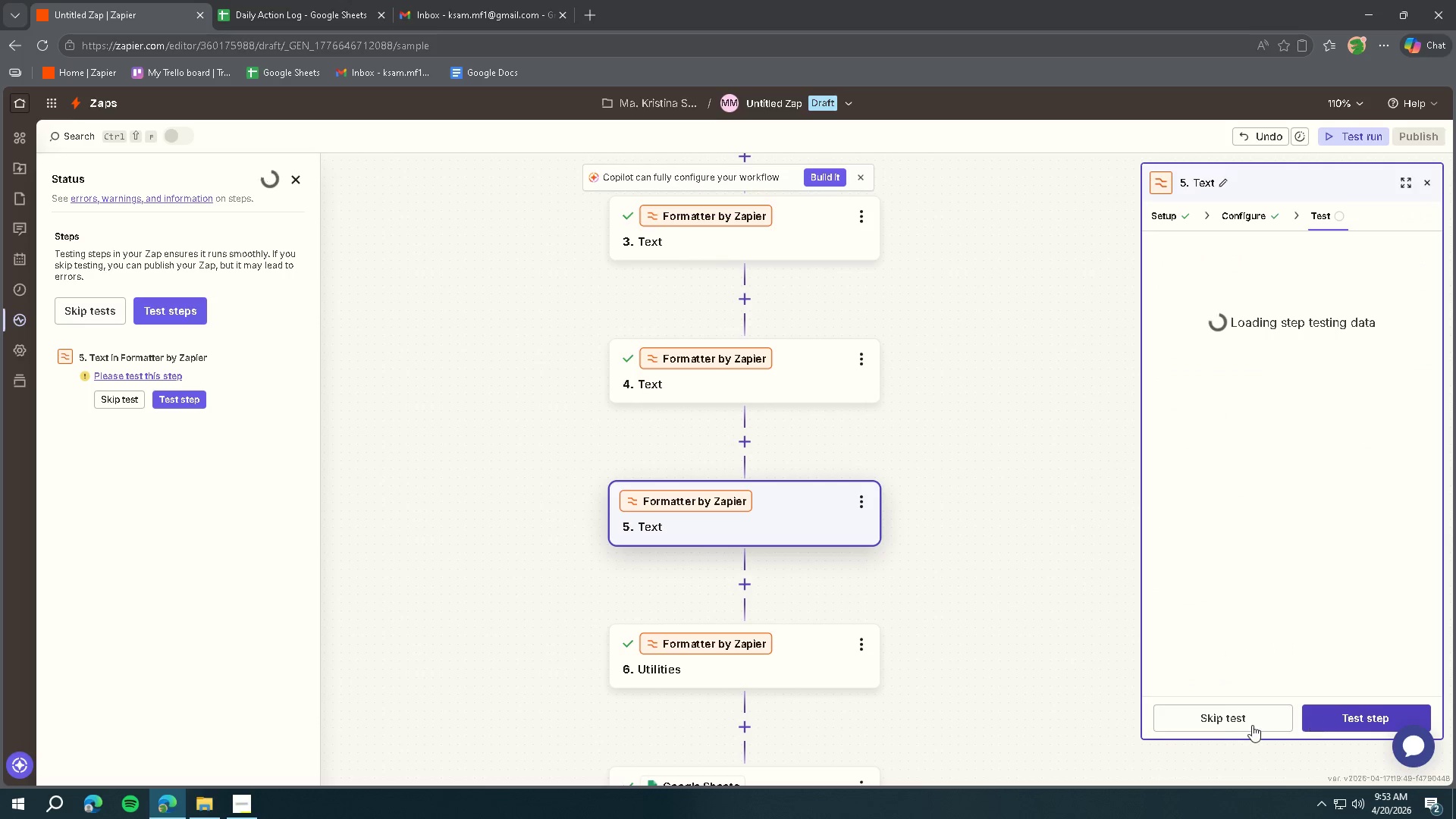 
left_click([1347, 716])
 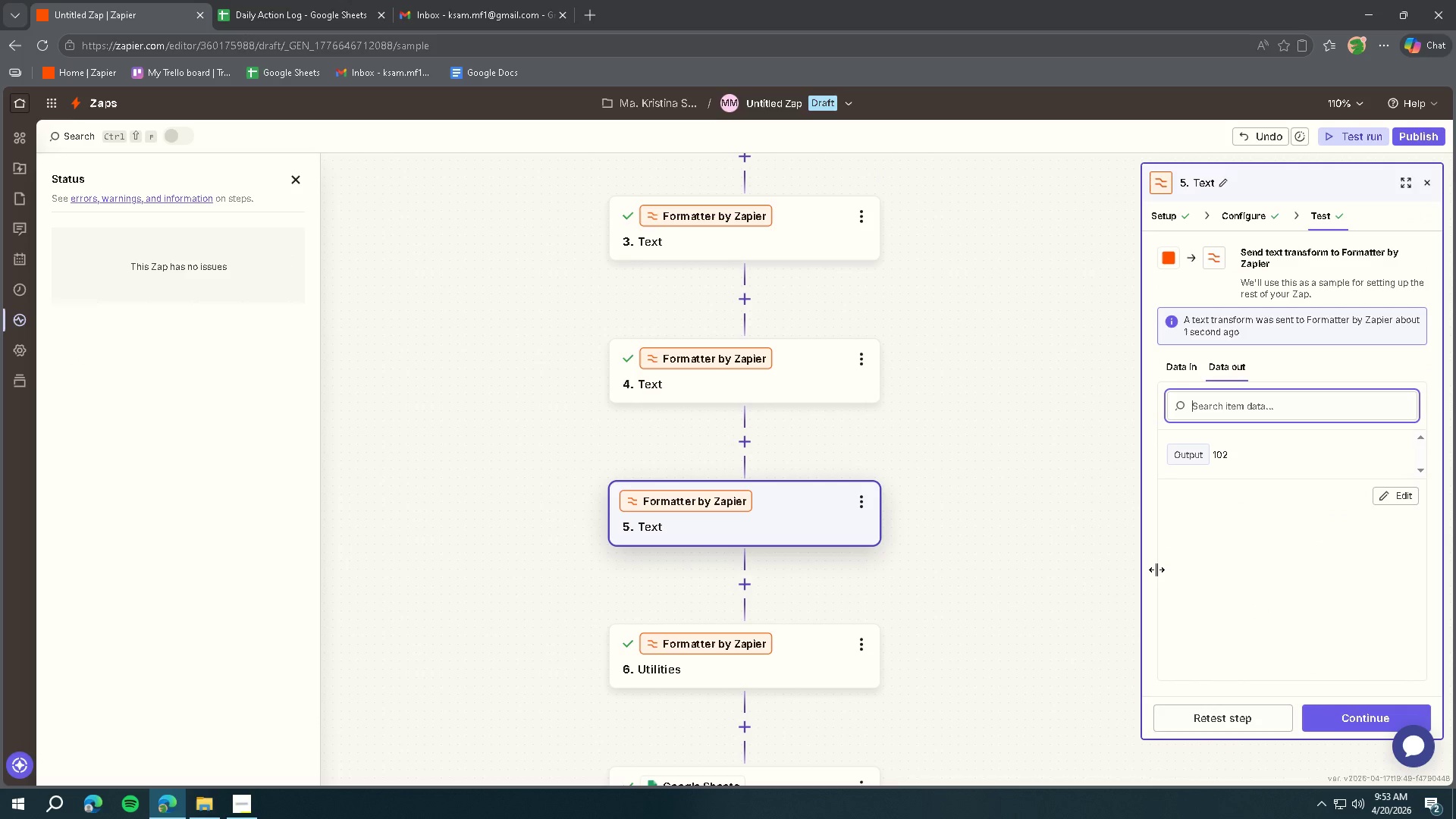 
left_click([248, 792])